 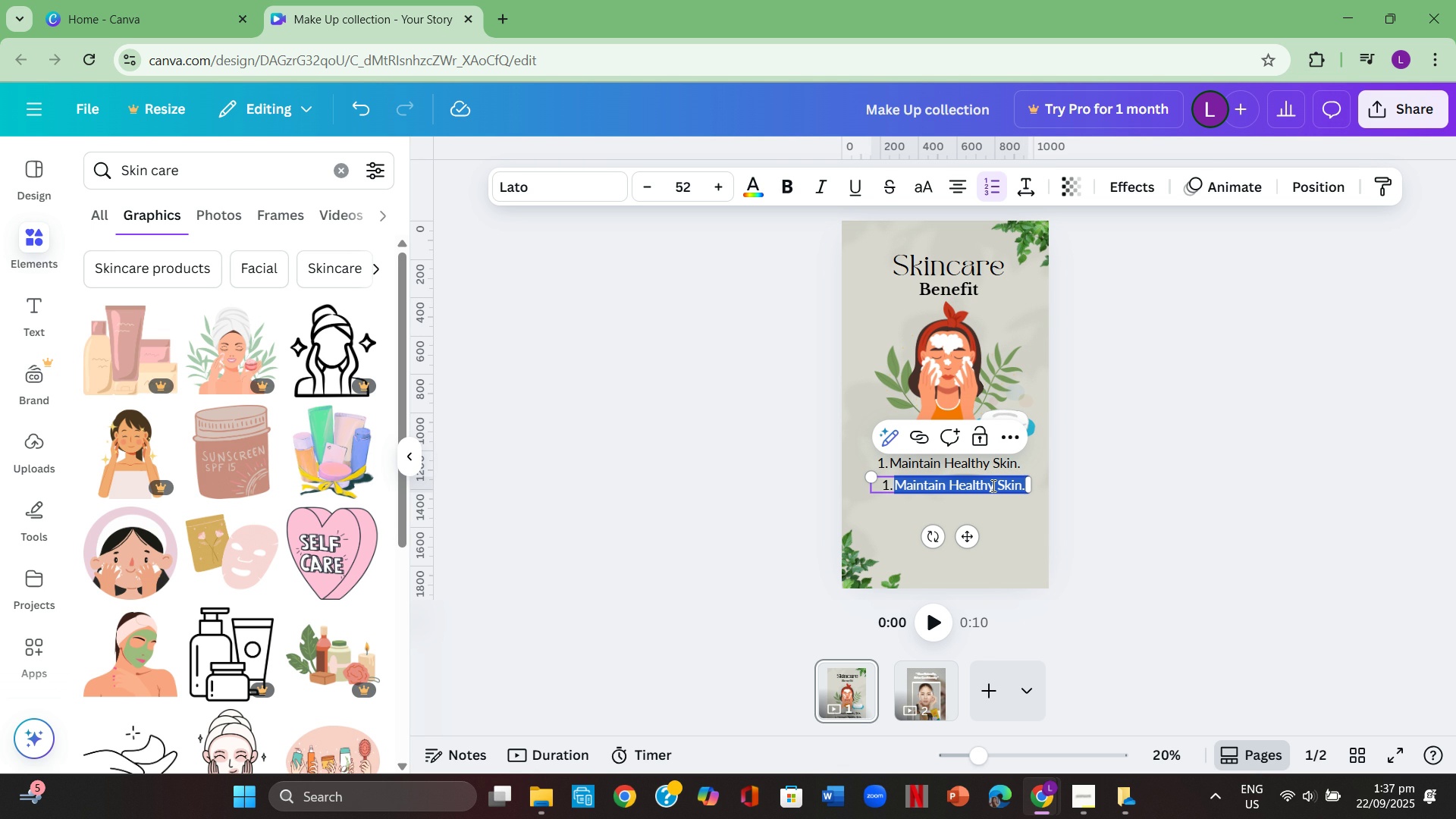 
key(Backspace)
key(Backspace)
type(2. {)
key(Backspace)
type(Prevent Skin Problem )
key(Backspace)
type(/)
key(Backspace)
type(. )
 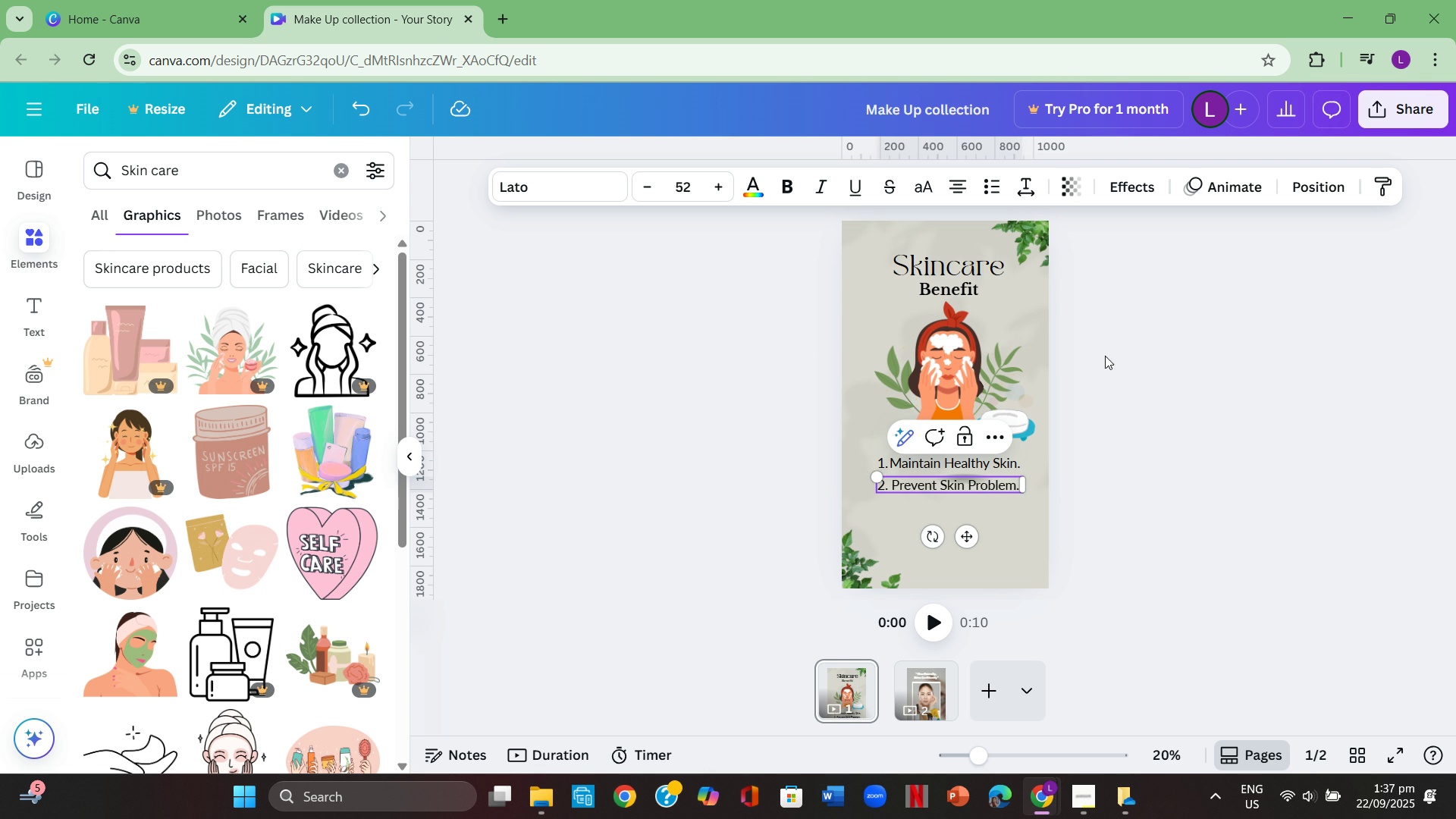 
left_click([1109, 359])
 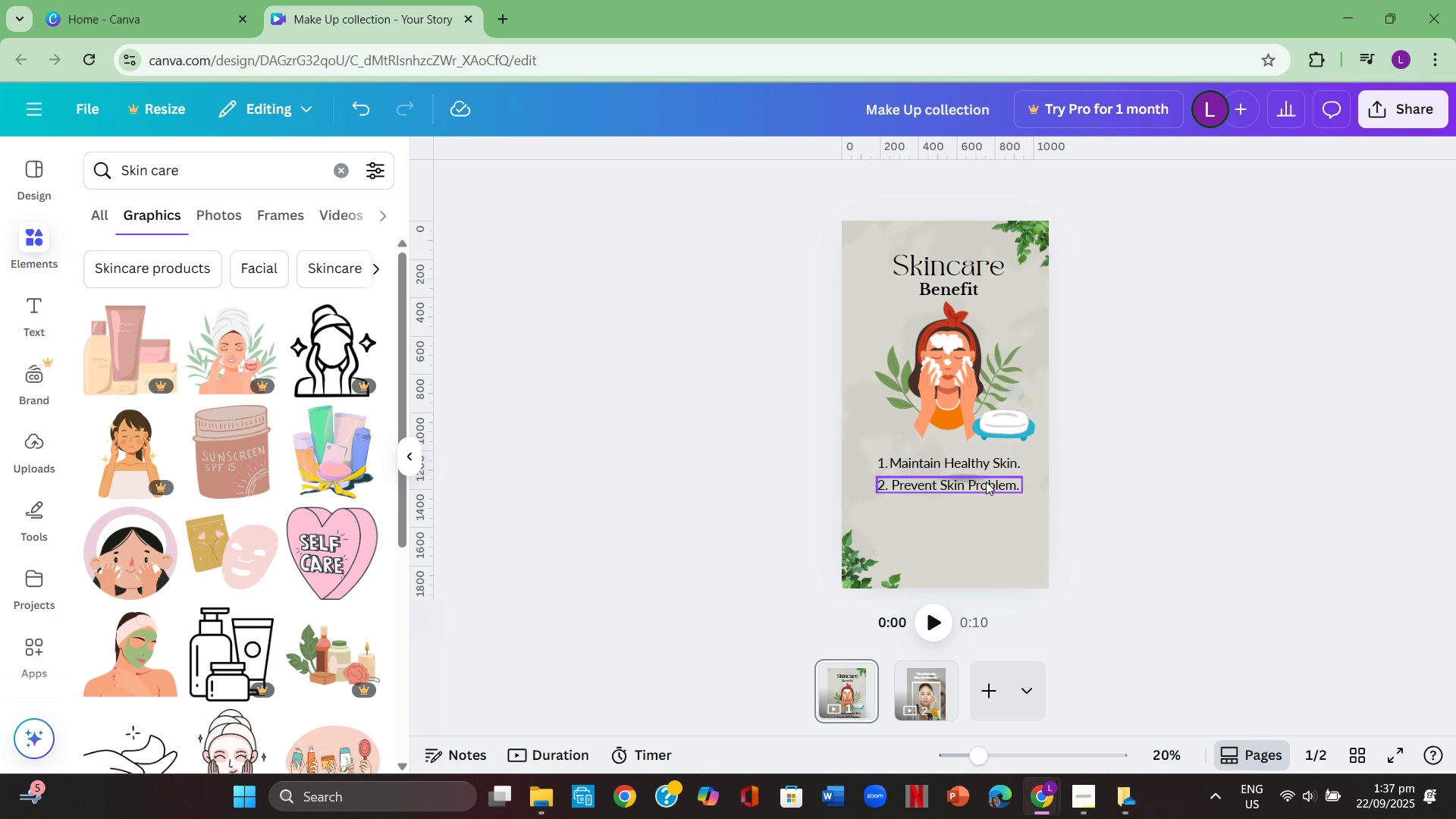 
wait(8.0)
 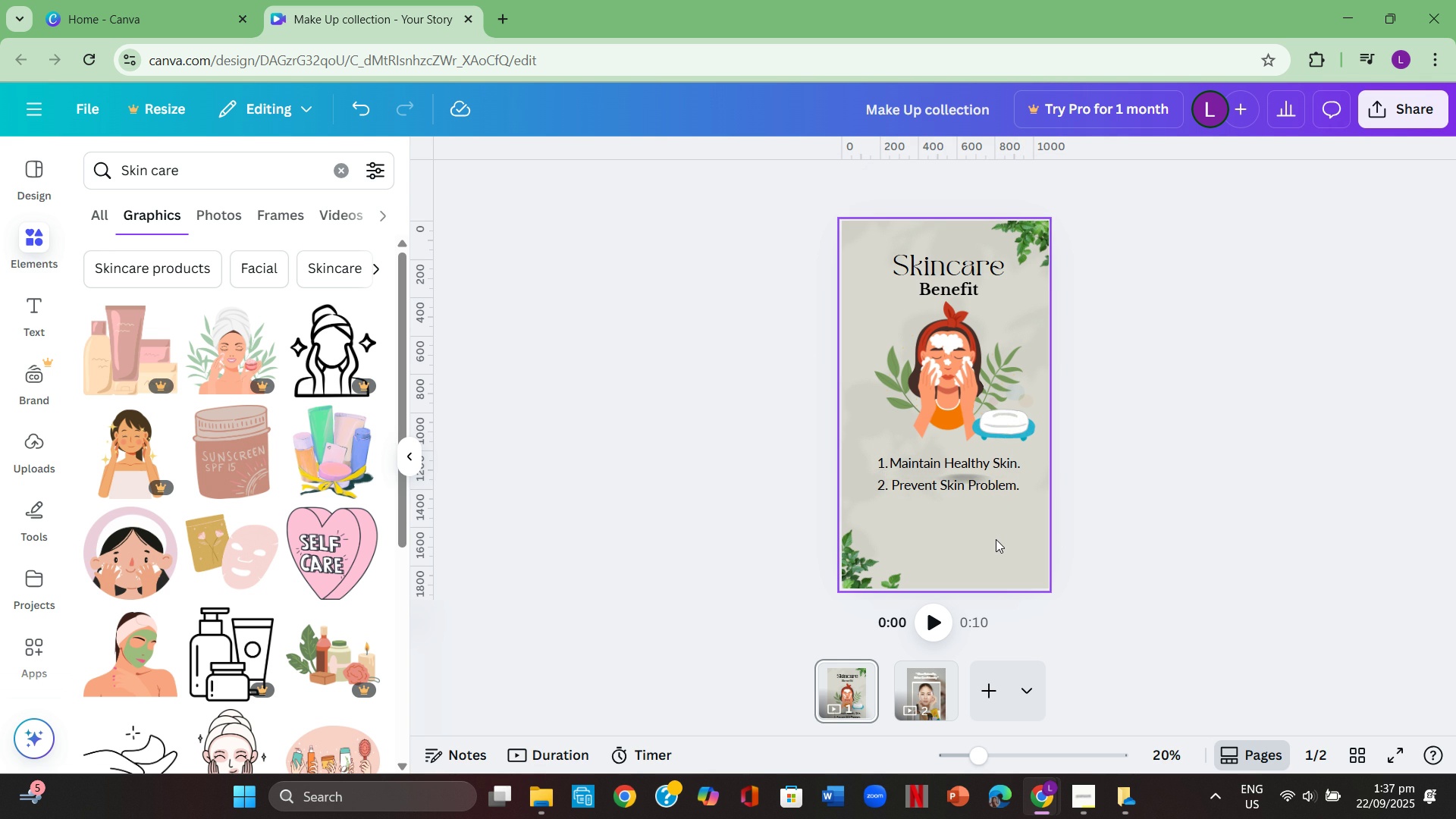 
left_click([985, 483])
 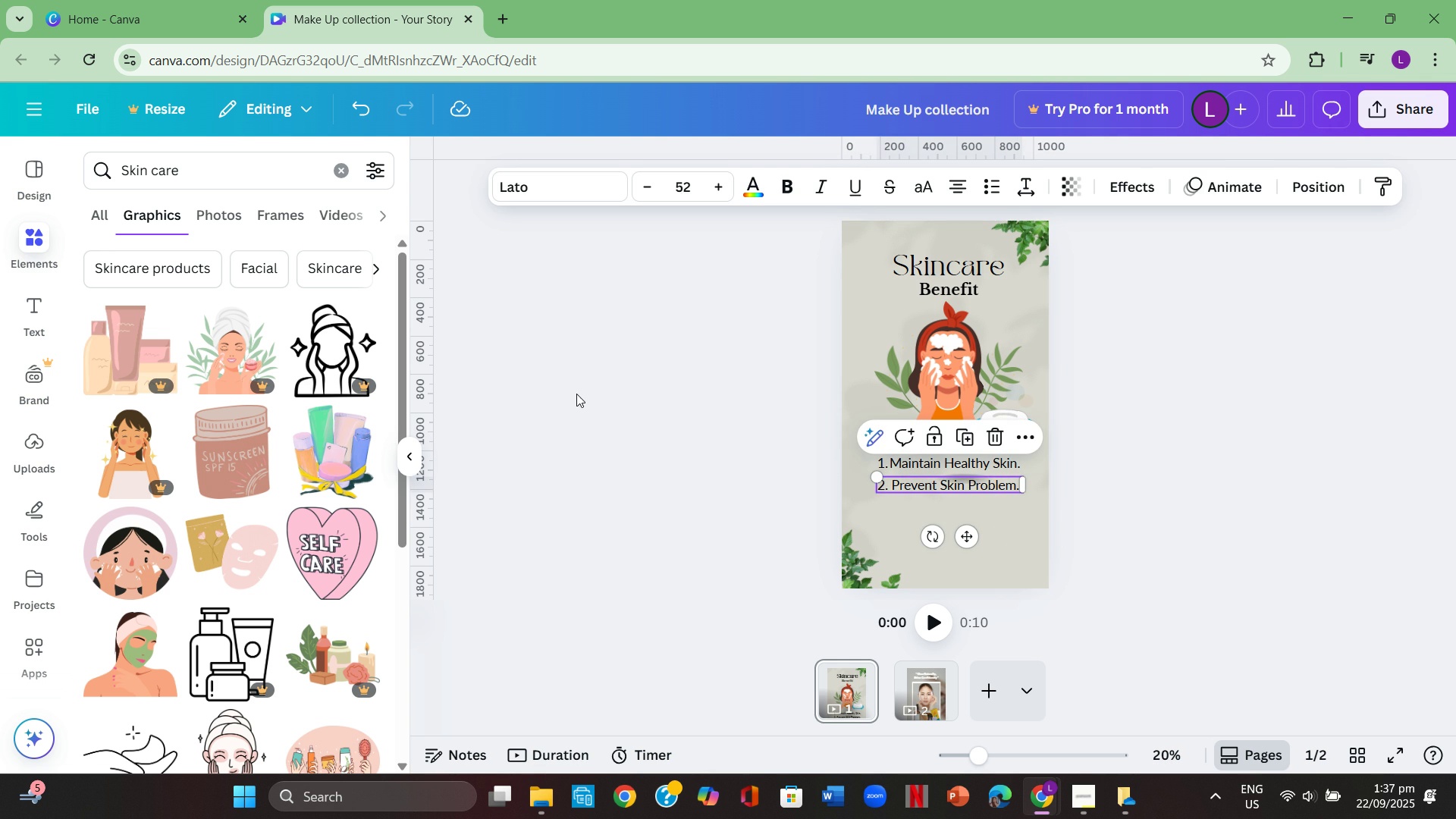 
key(Control+ControlLeft)
 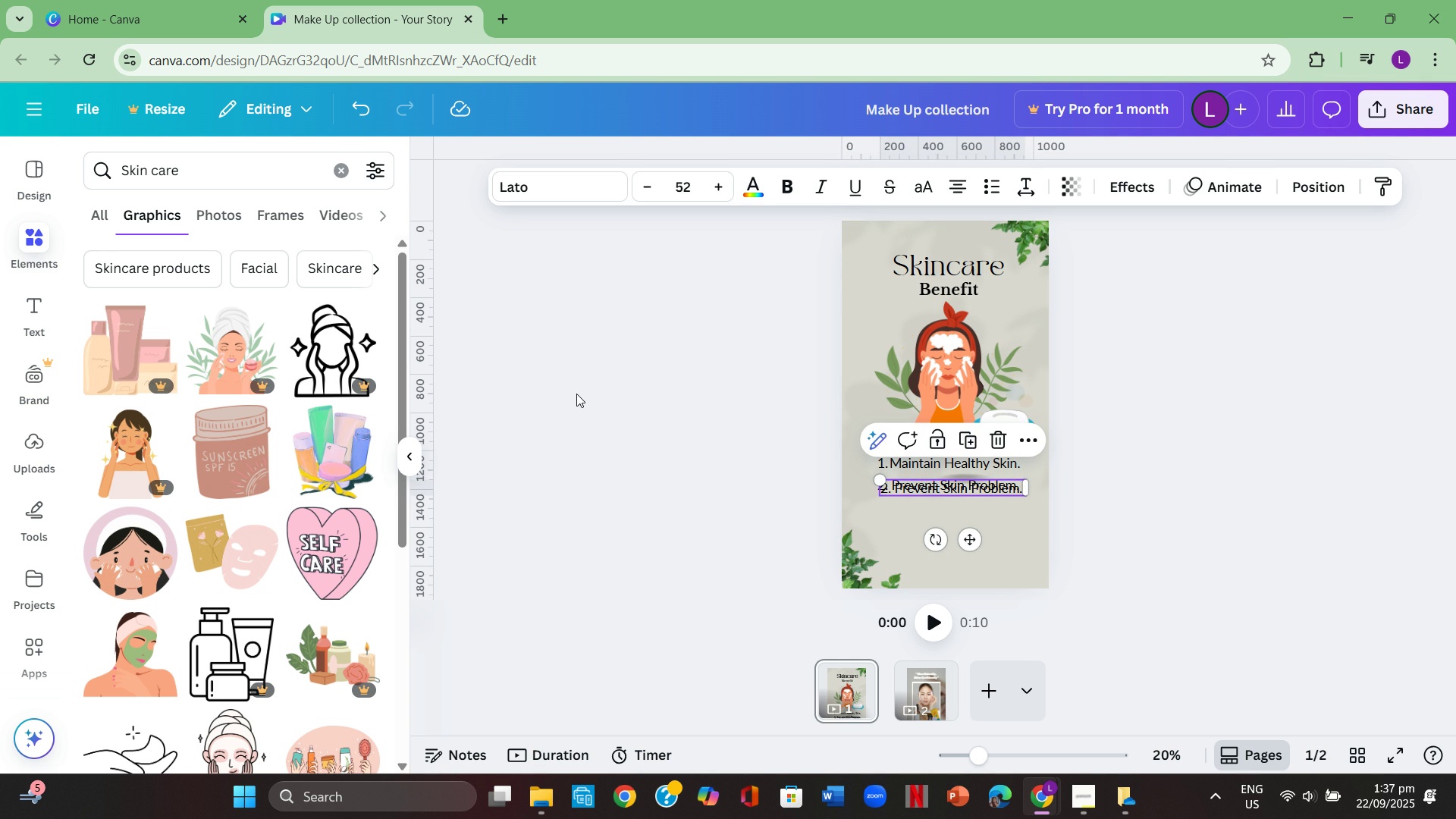 
key(Control+C)
 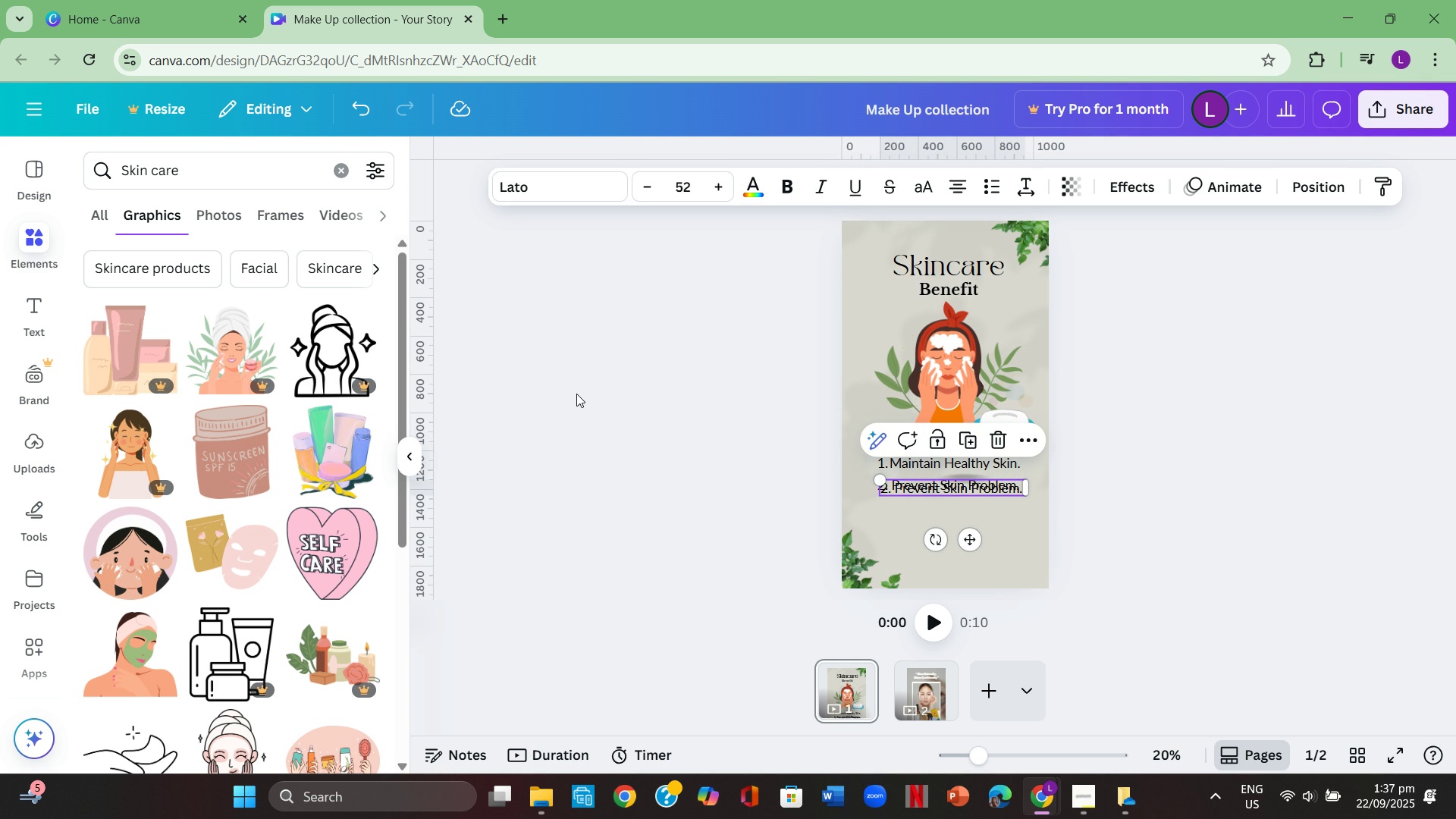 
key(Control+ControlLeft)
 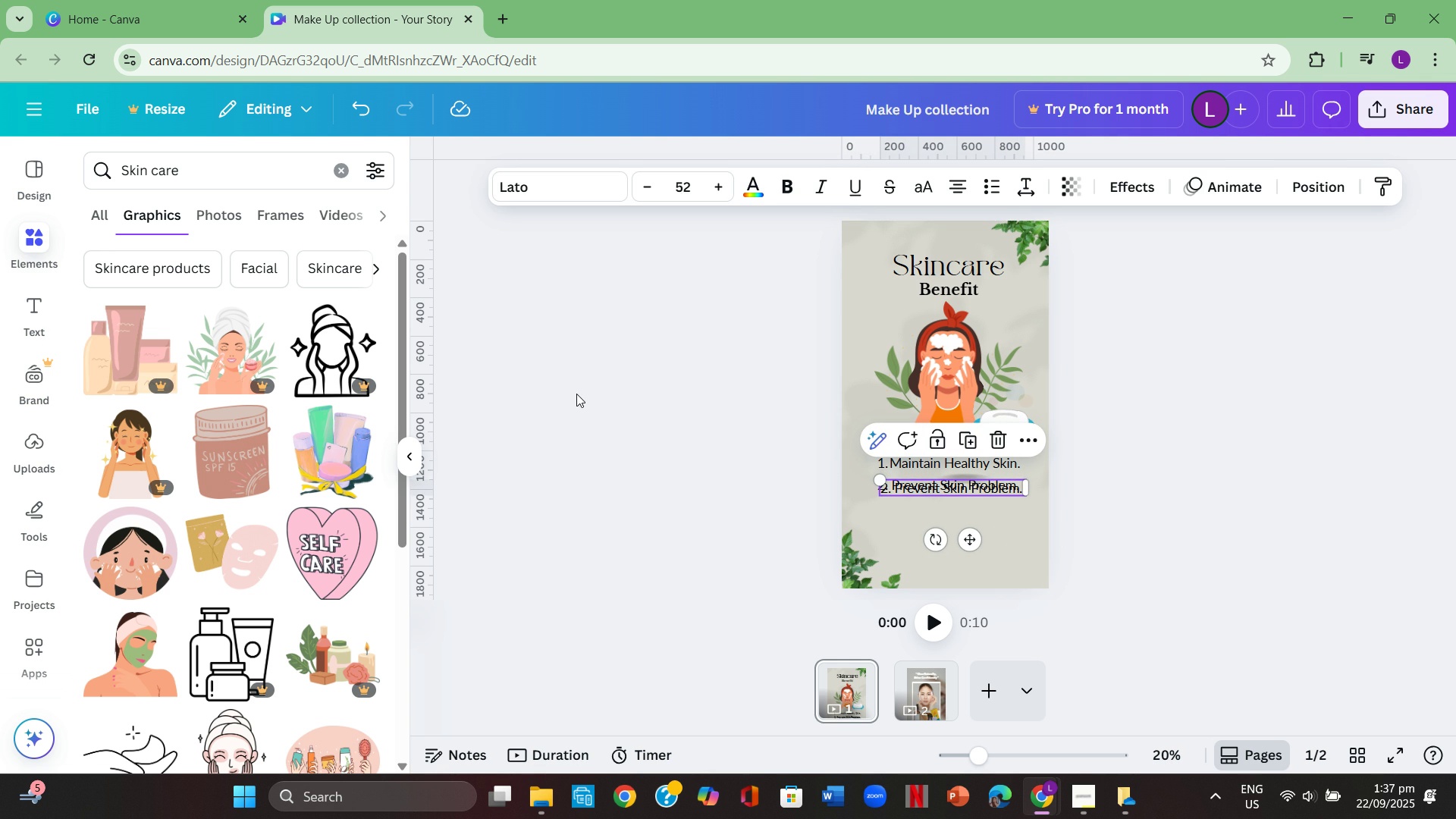 
key(Control+V)